 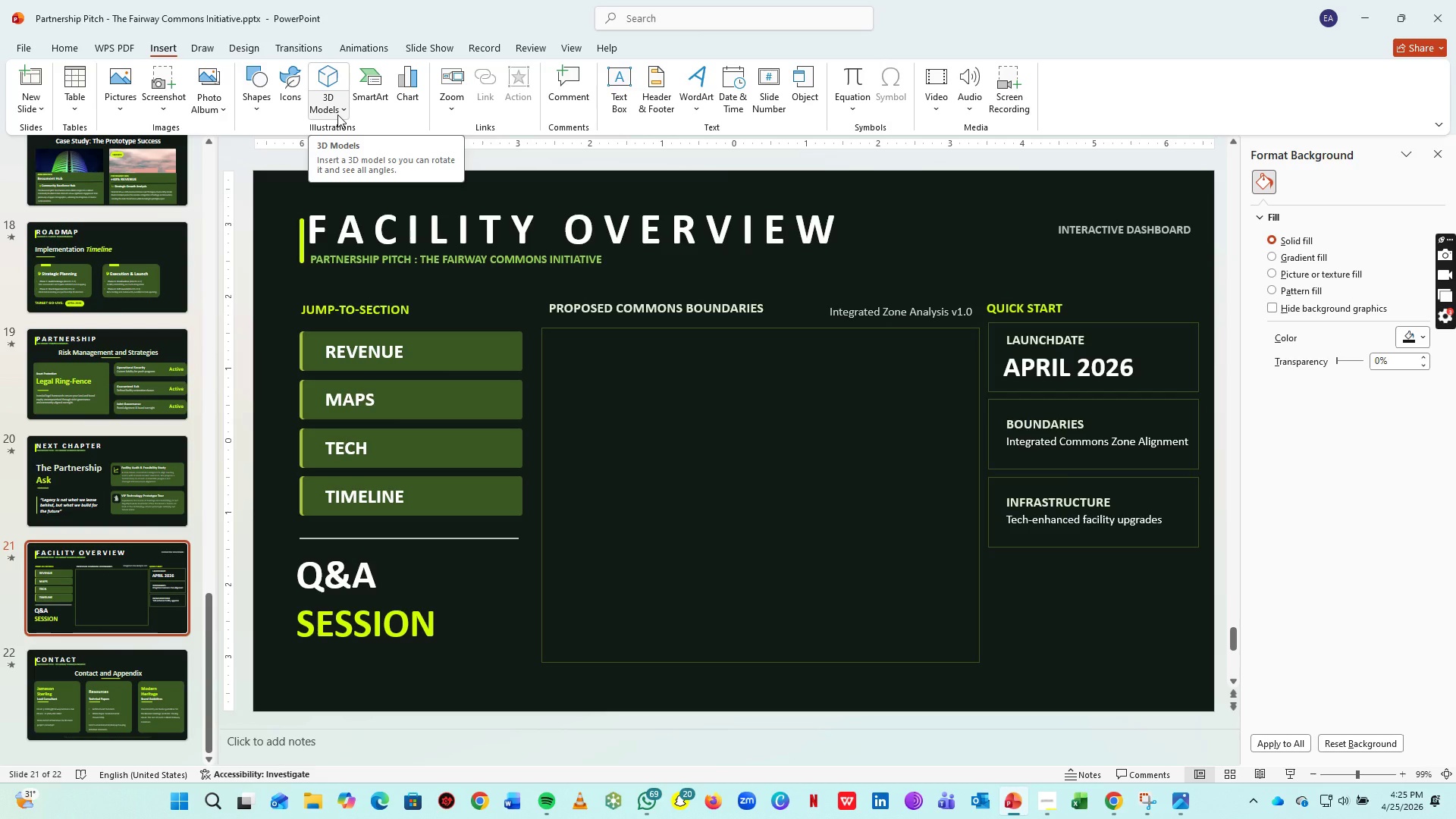 
left_click([405, 92])
 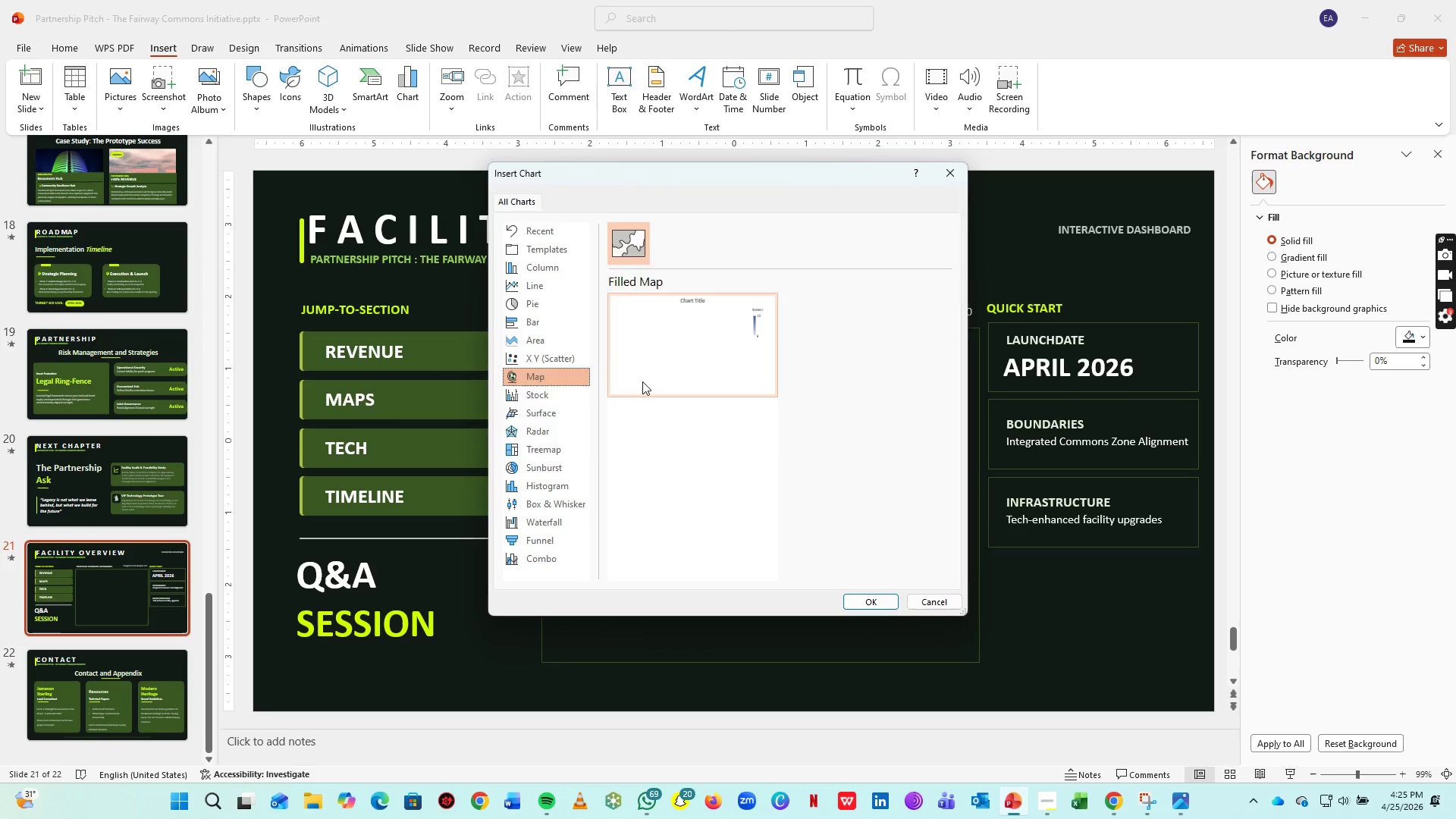 
mouse_move([664, 374])
 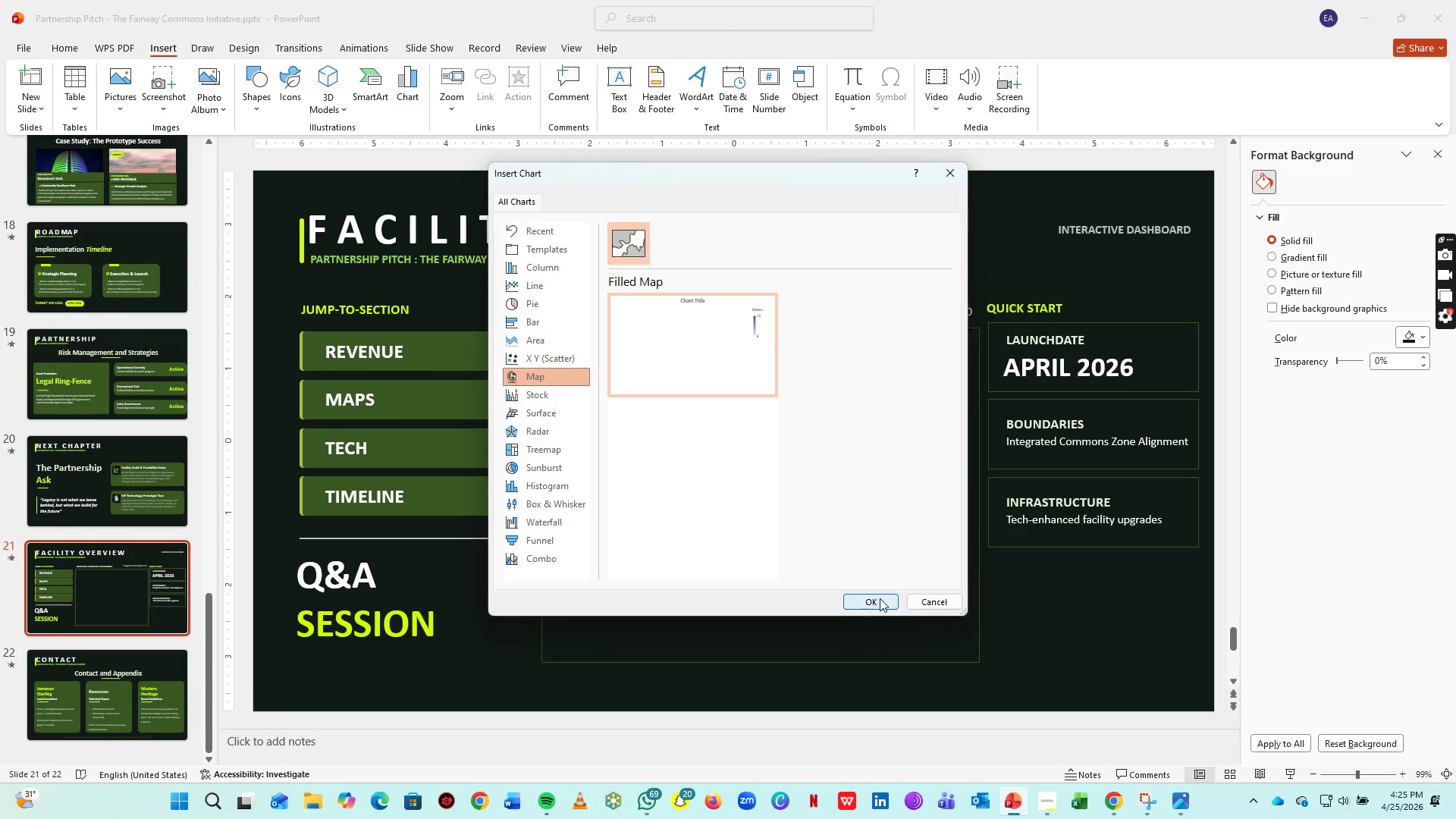 
left_click([880, 598])
 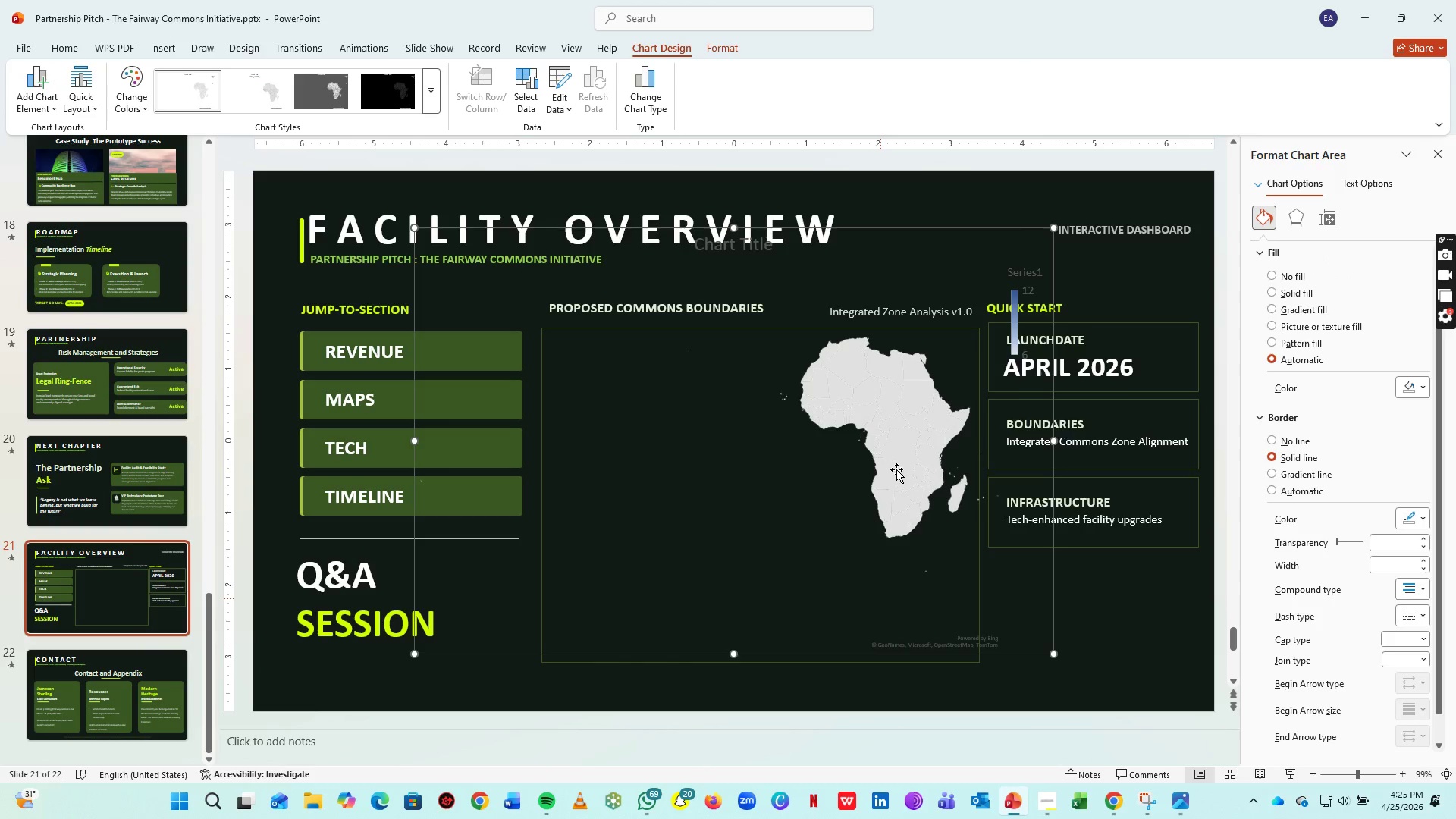 
left_click_drag(start_coordinate=[904, 460], to_coordinate=[858, 497])
 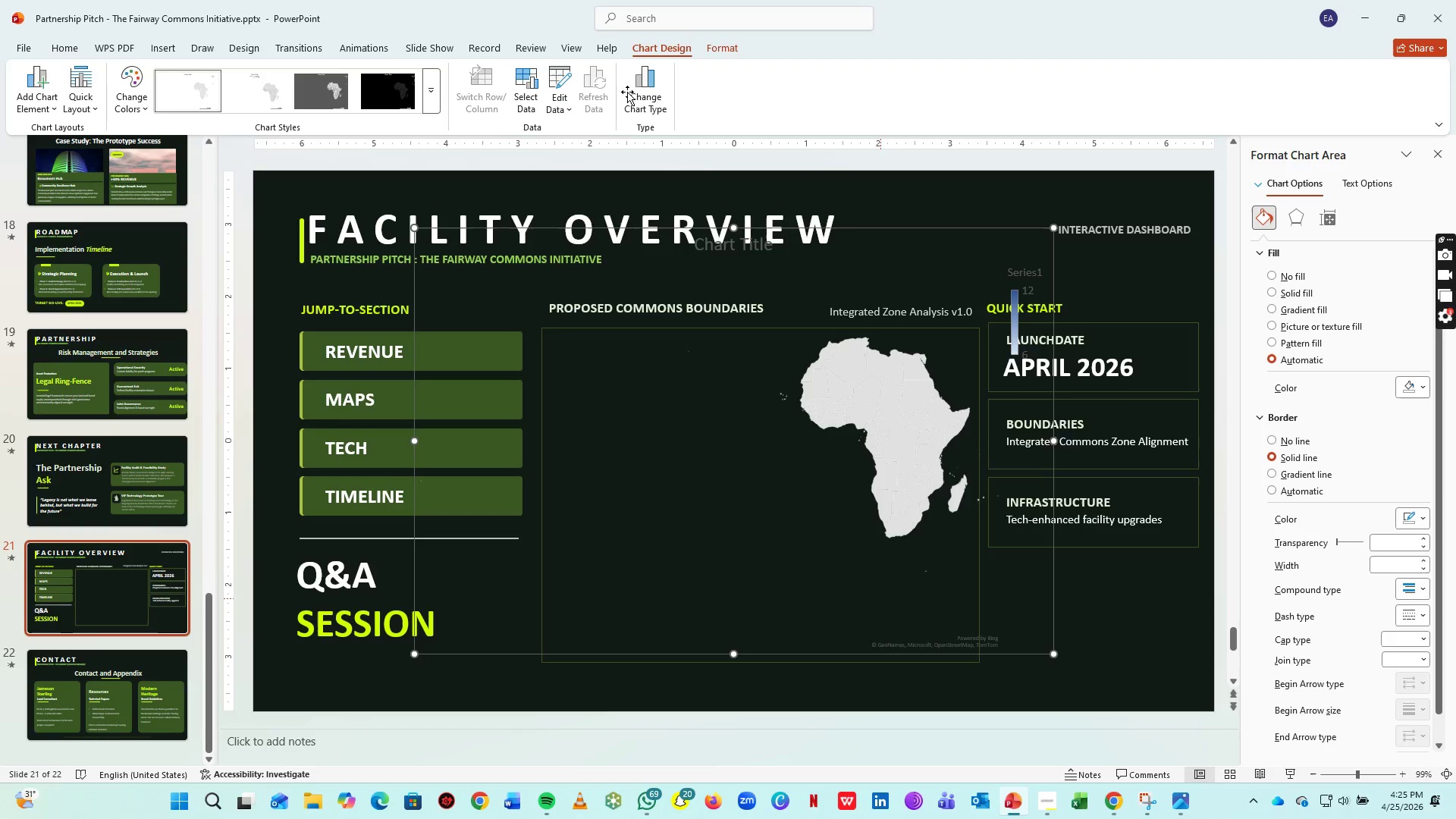 
left_click([562, 71])
 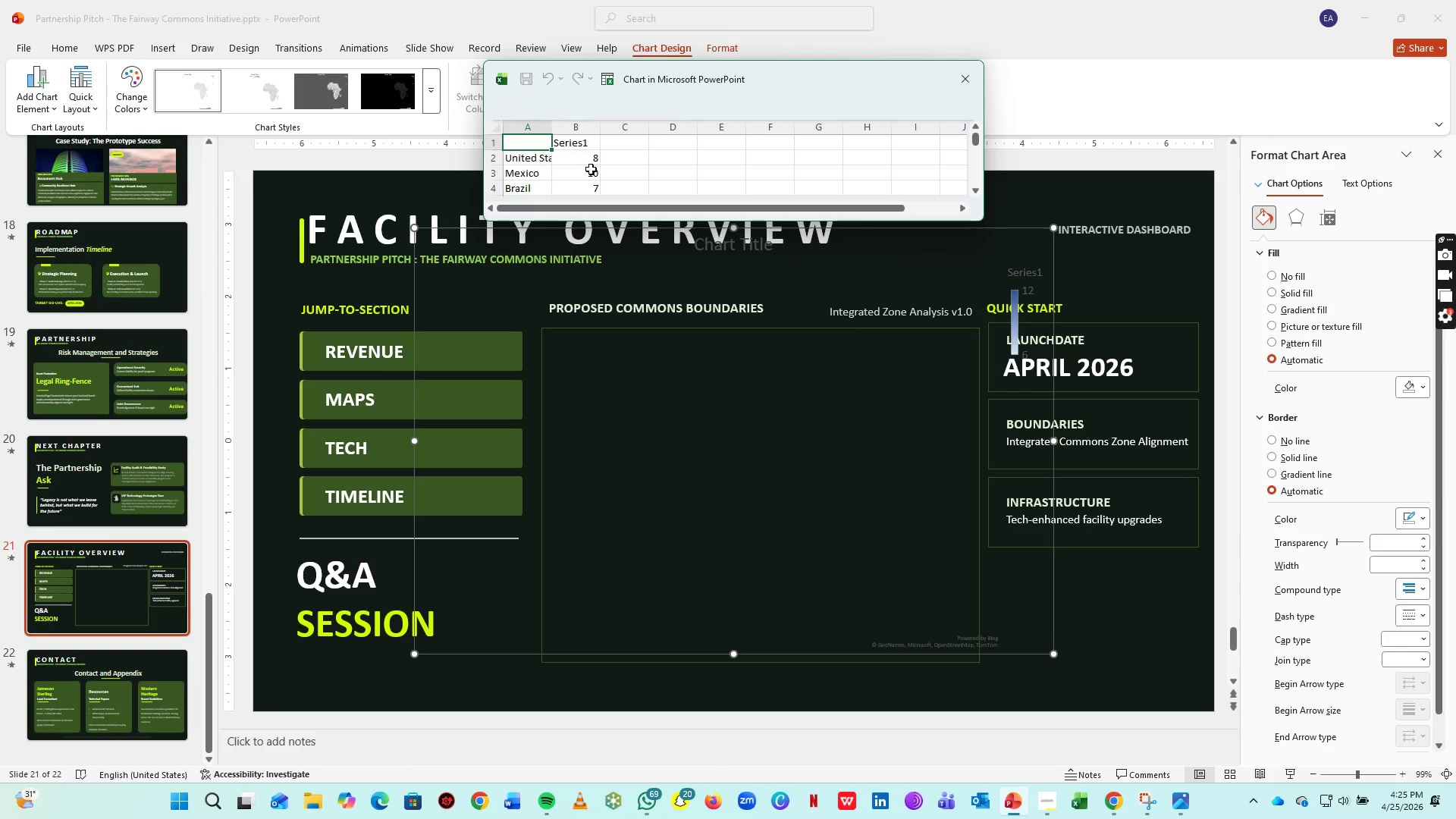 
scroll: coordinate [575, 179], scroll_direction: down, amount: 4.0
 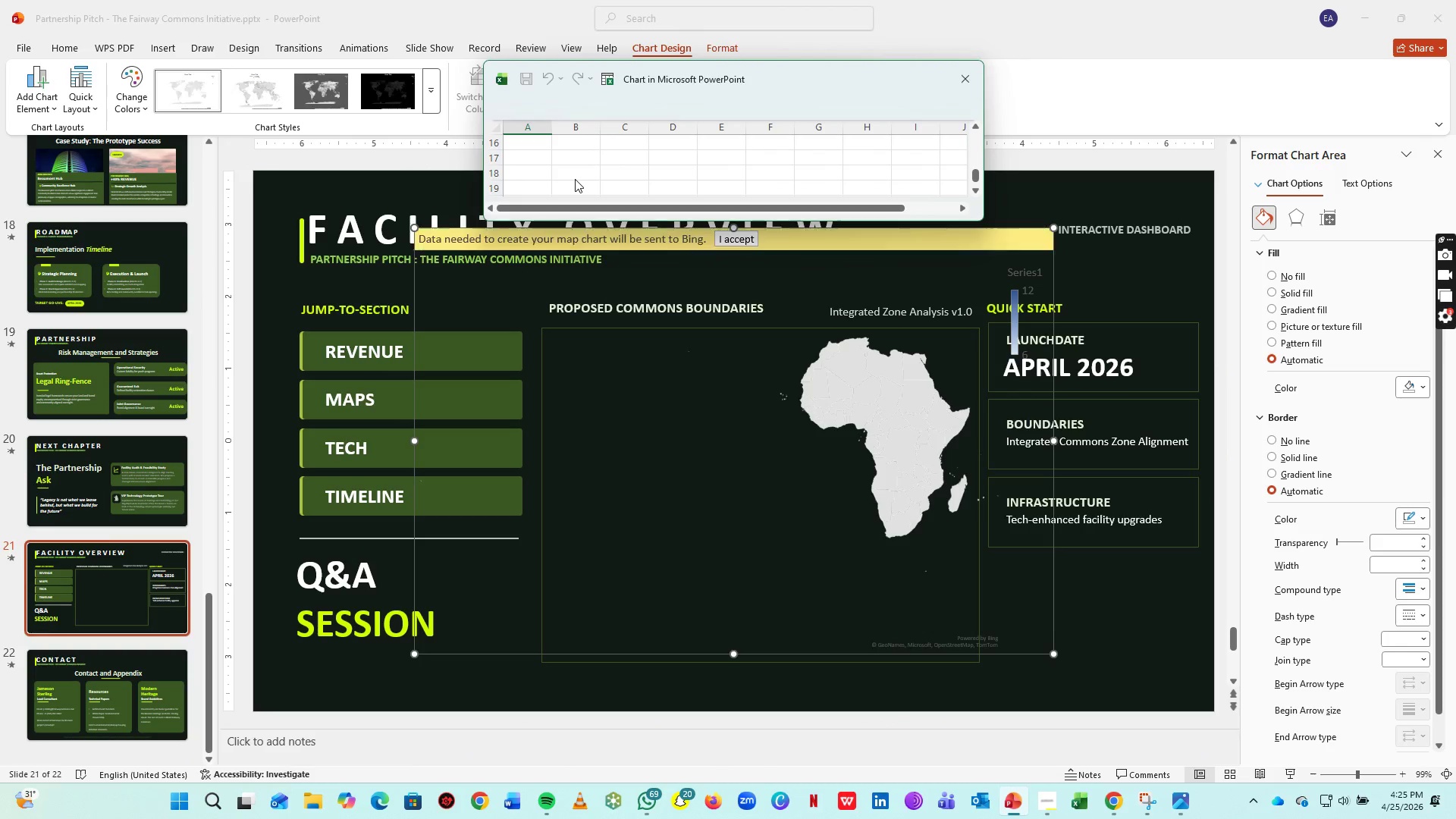 
scroll: coordinate [575, 179], scroll_direction: up, amount: 5.0
 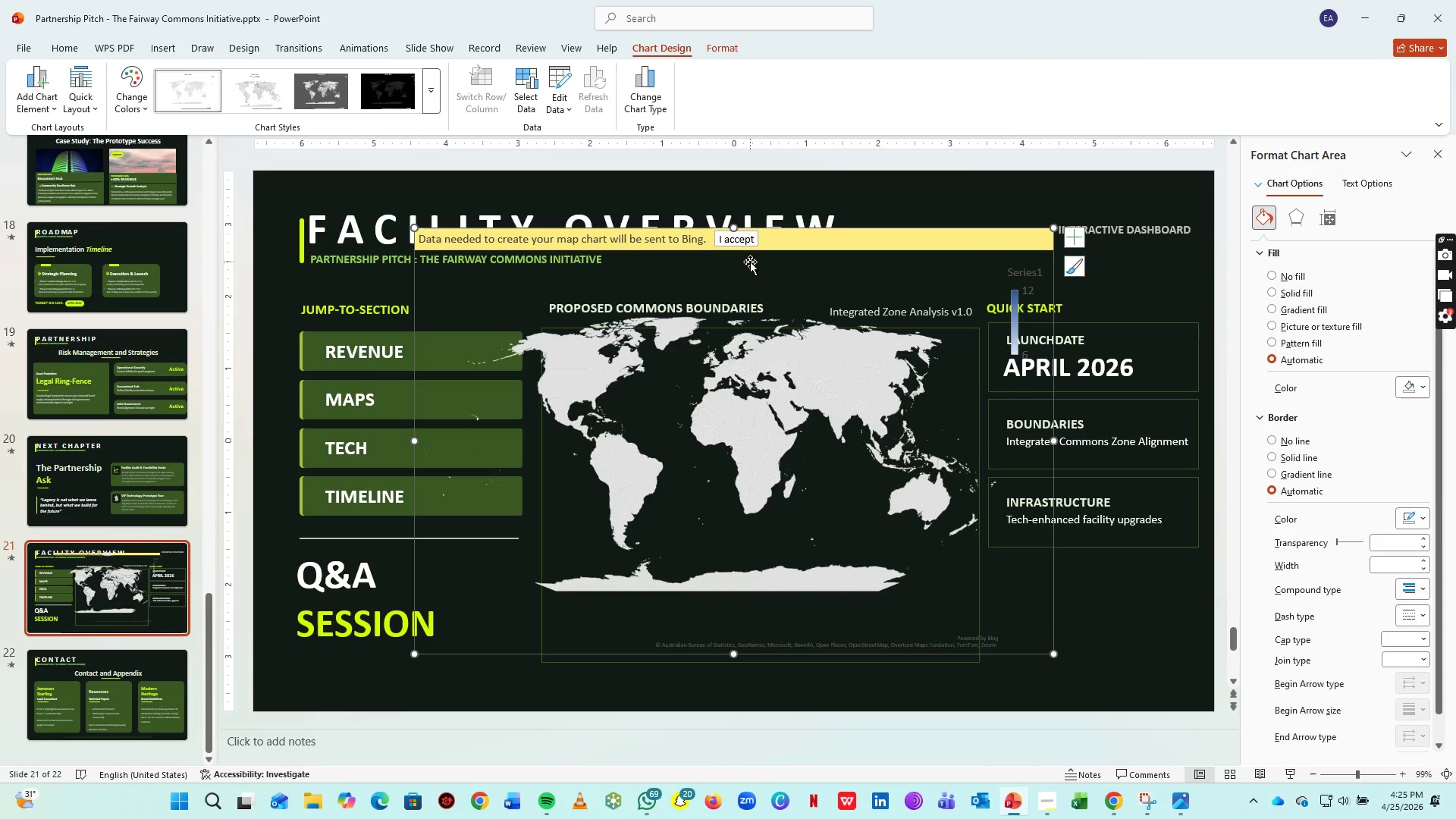 
wait(10.44)
 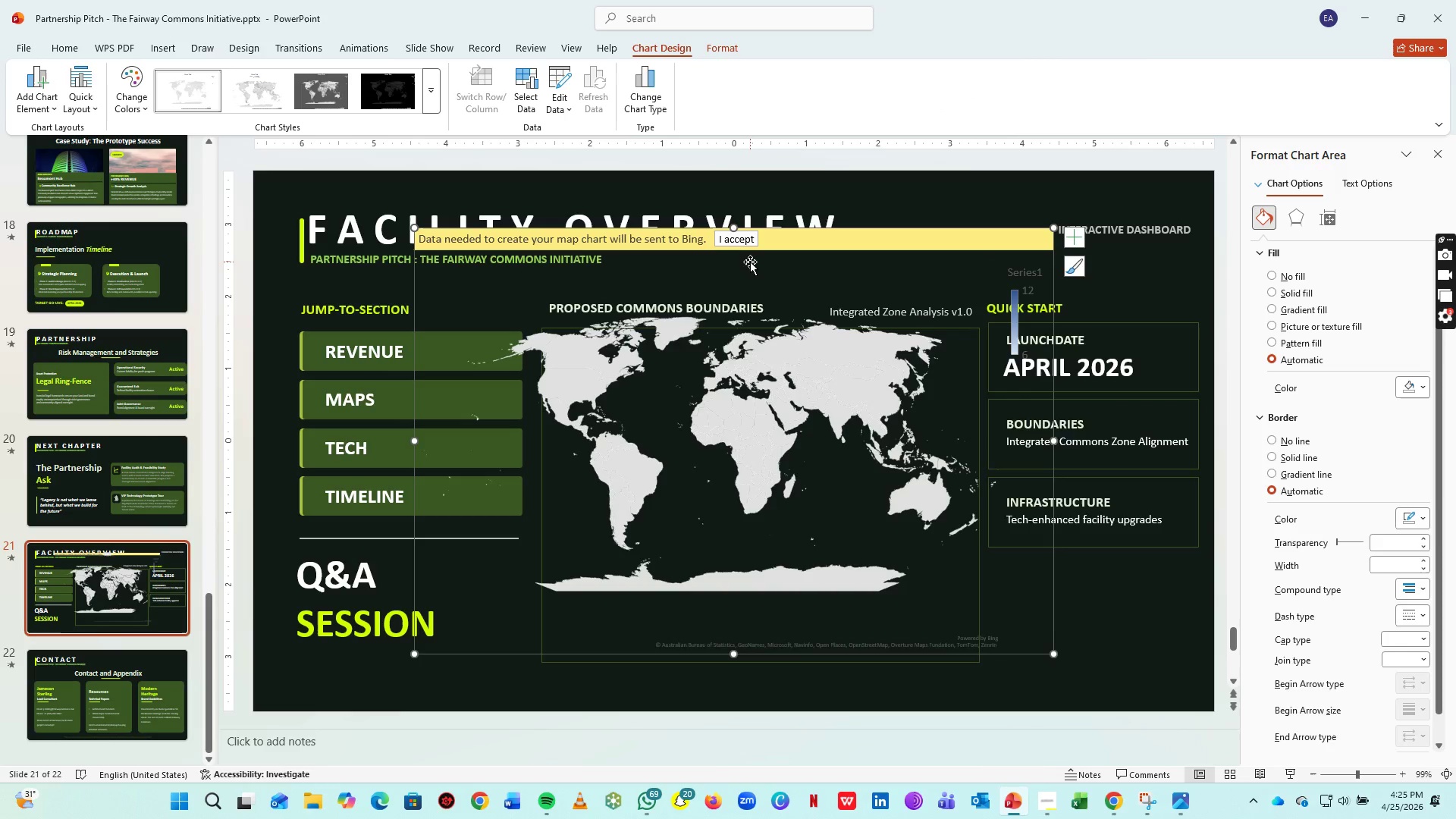 
left_click([868, 237])
 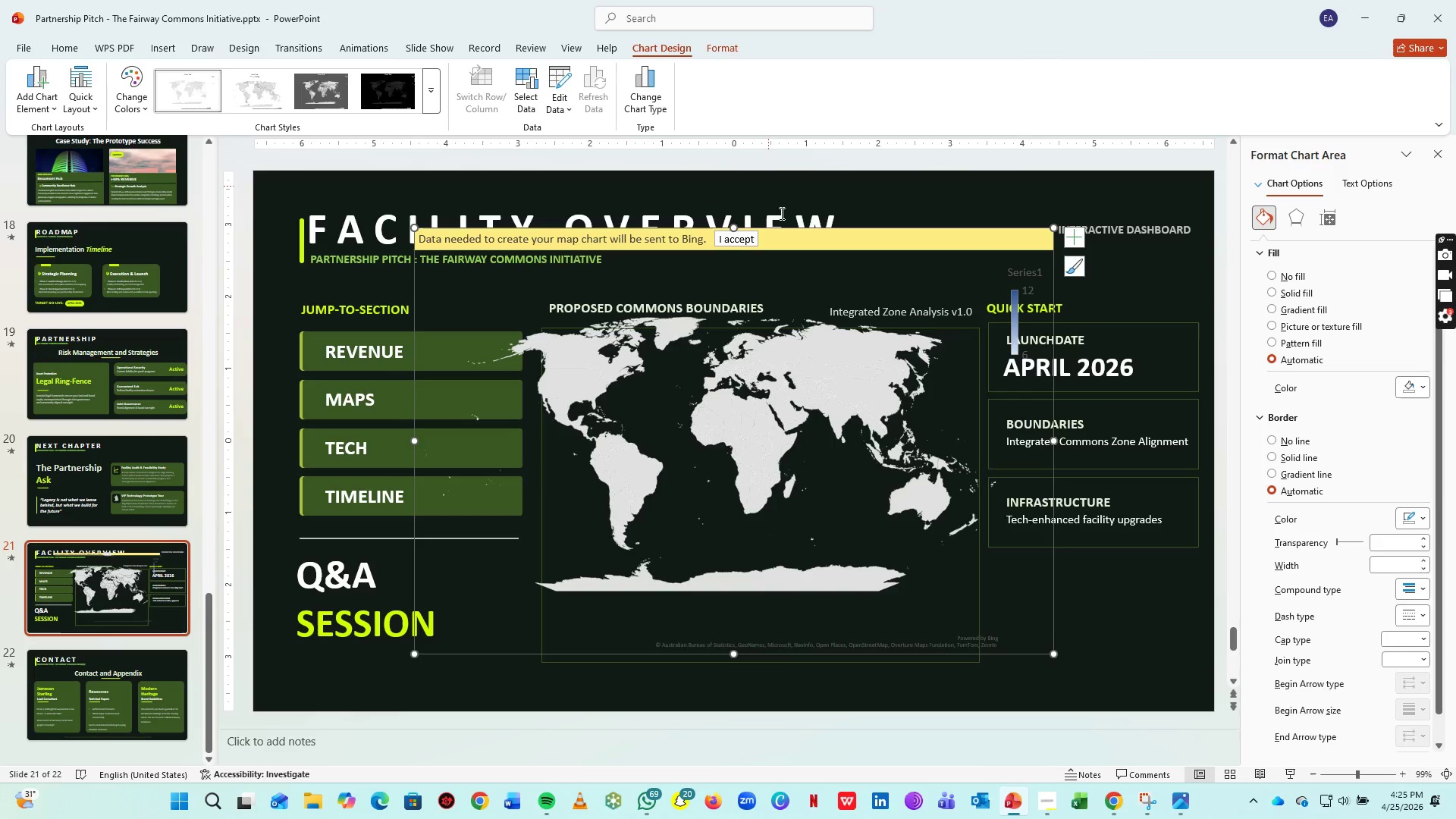 
left_click([905, 240])
 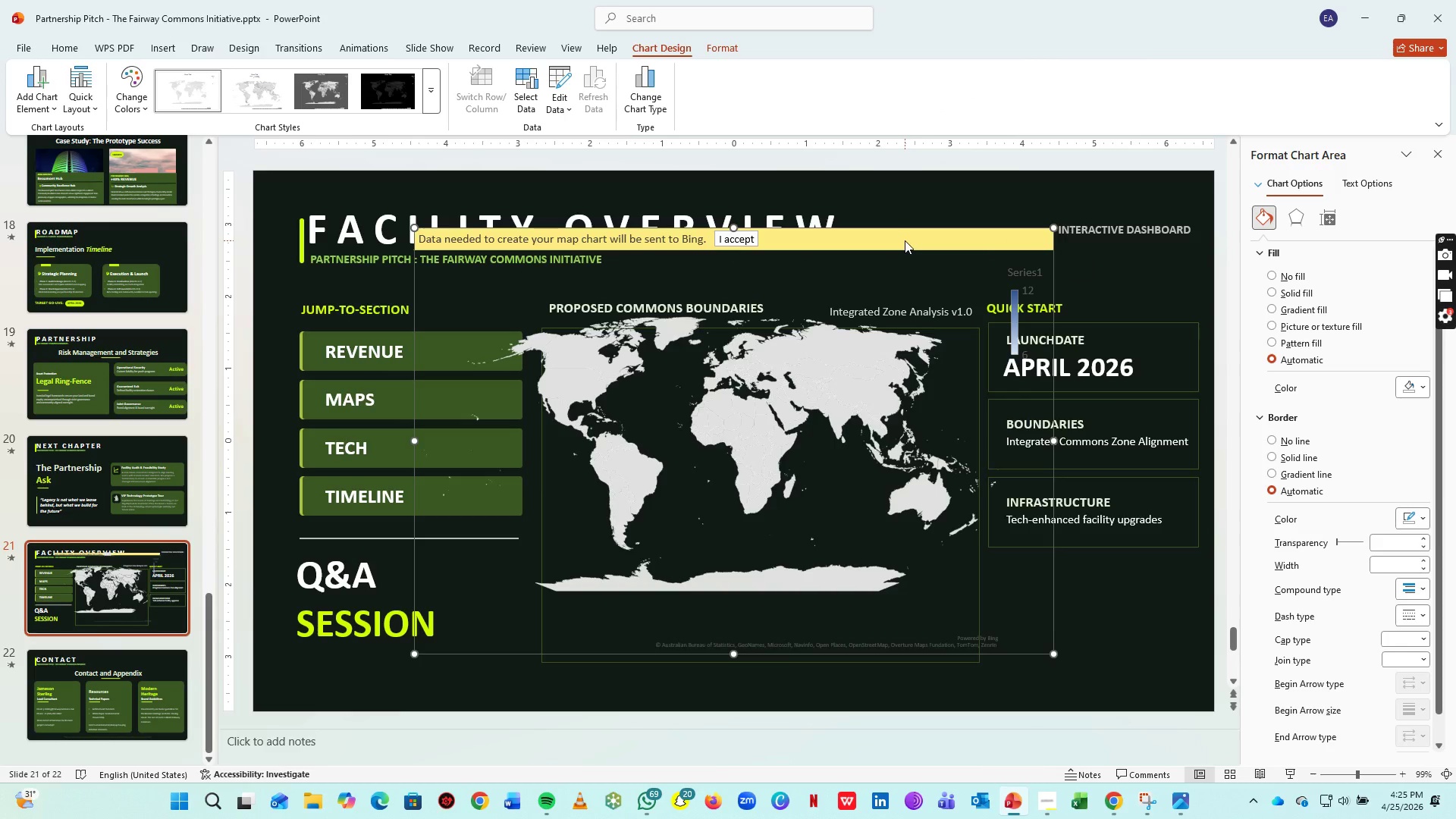 
key(Delete)
 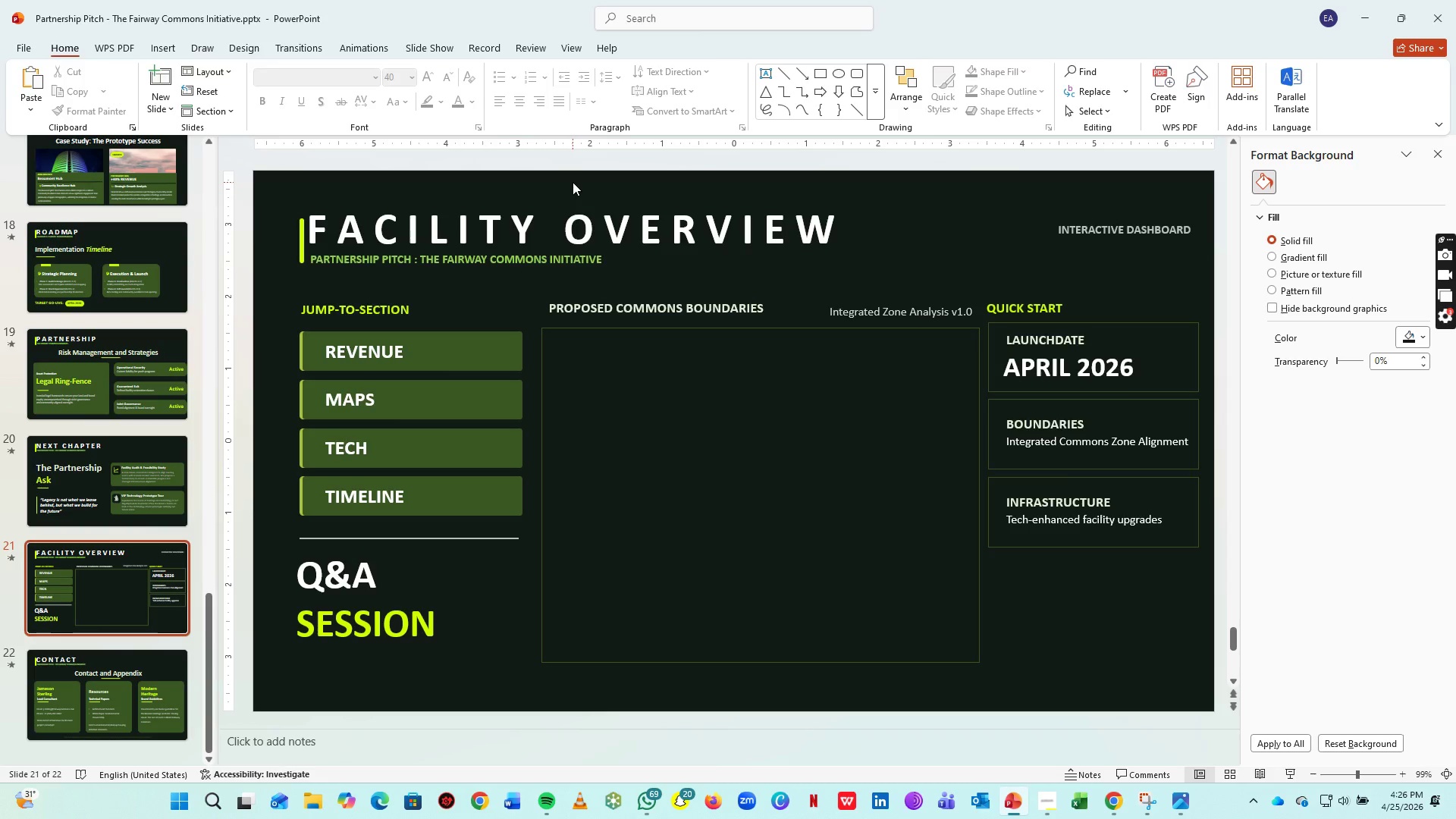 
wait(28.95)
 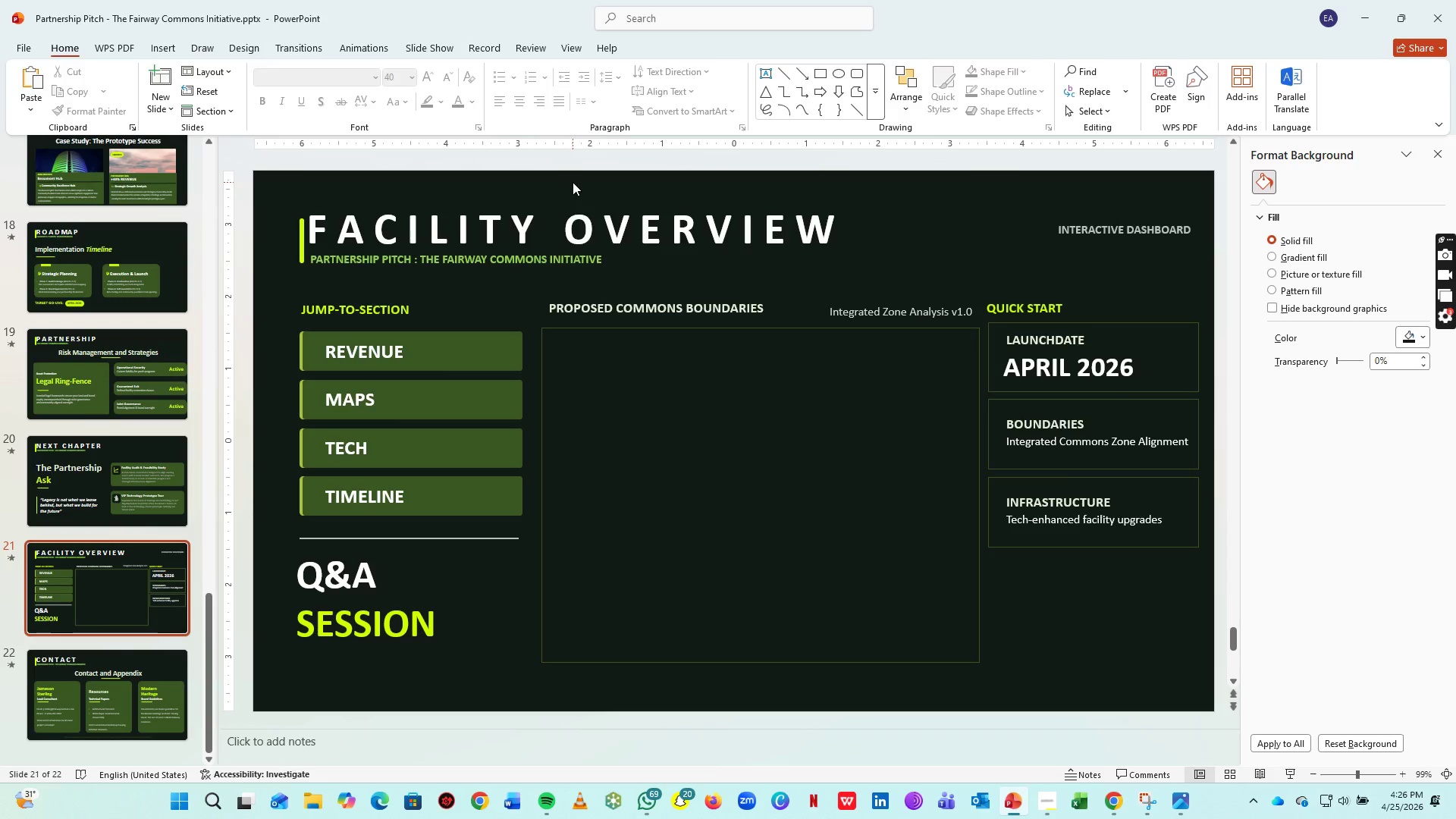 
left_click([147, 50])